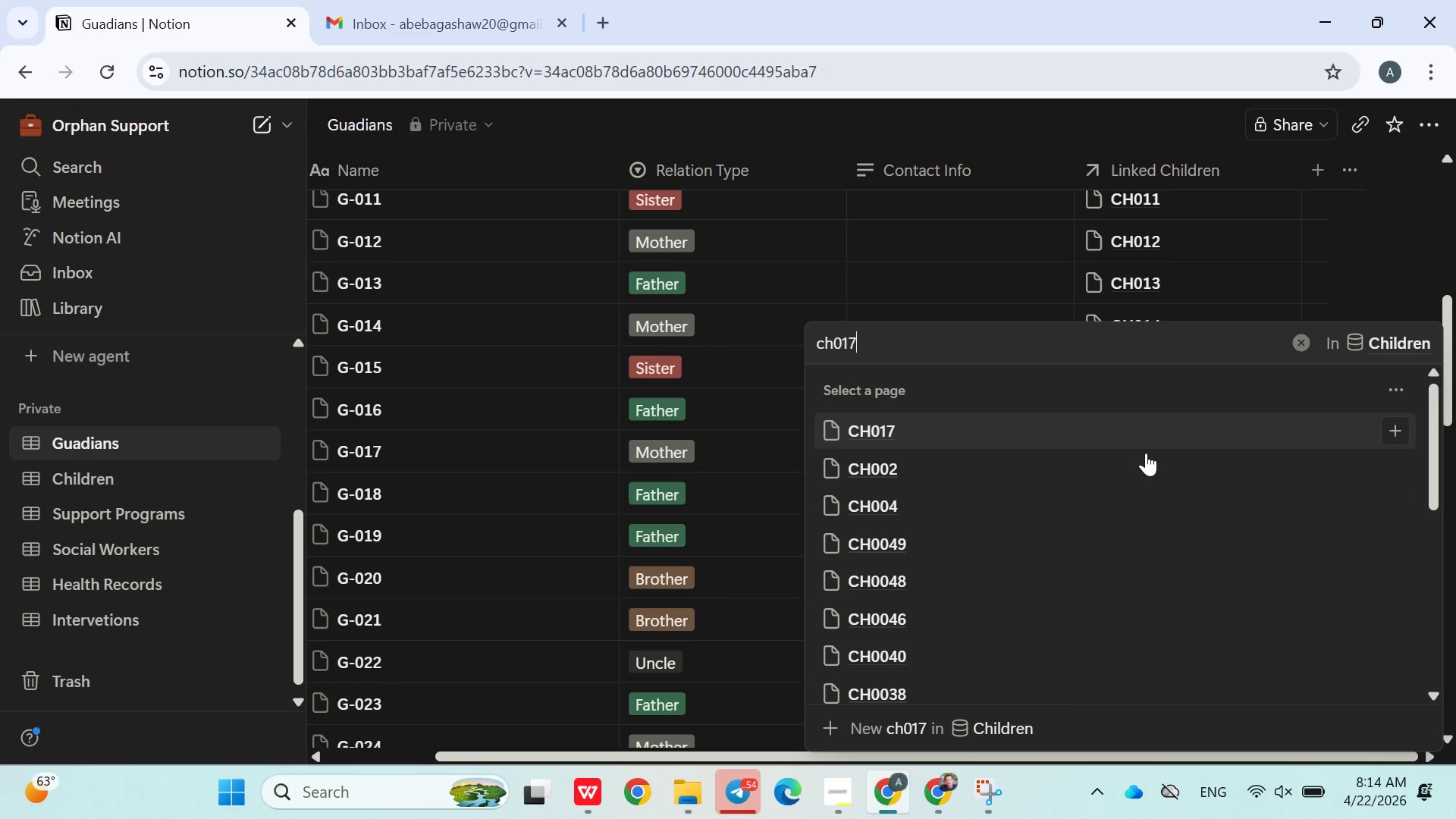 
left_click([897, 429])
 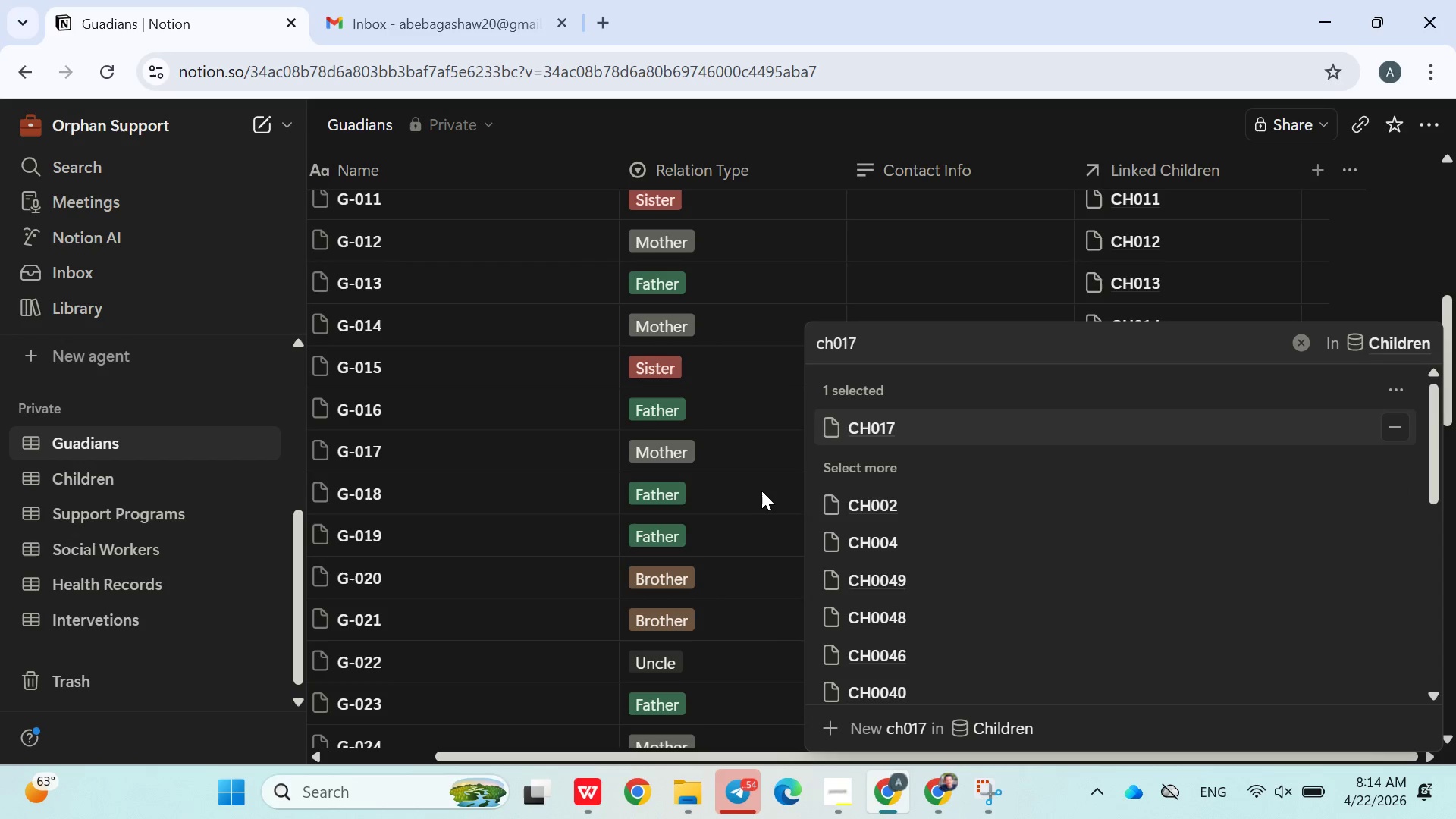 
left_click([755, 491])
 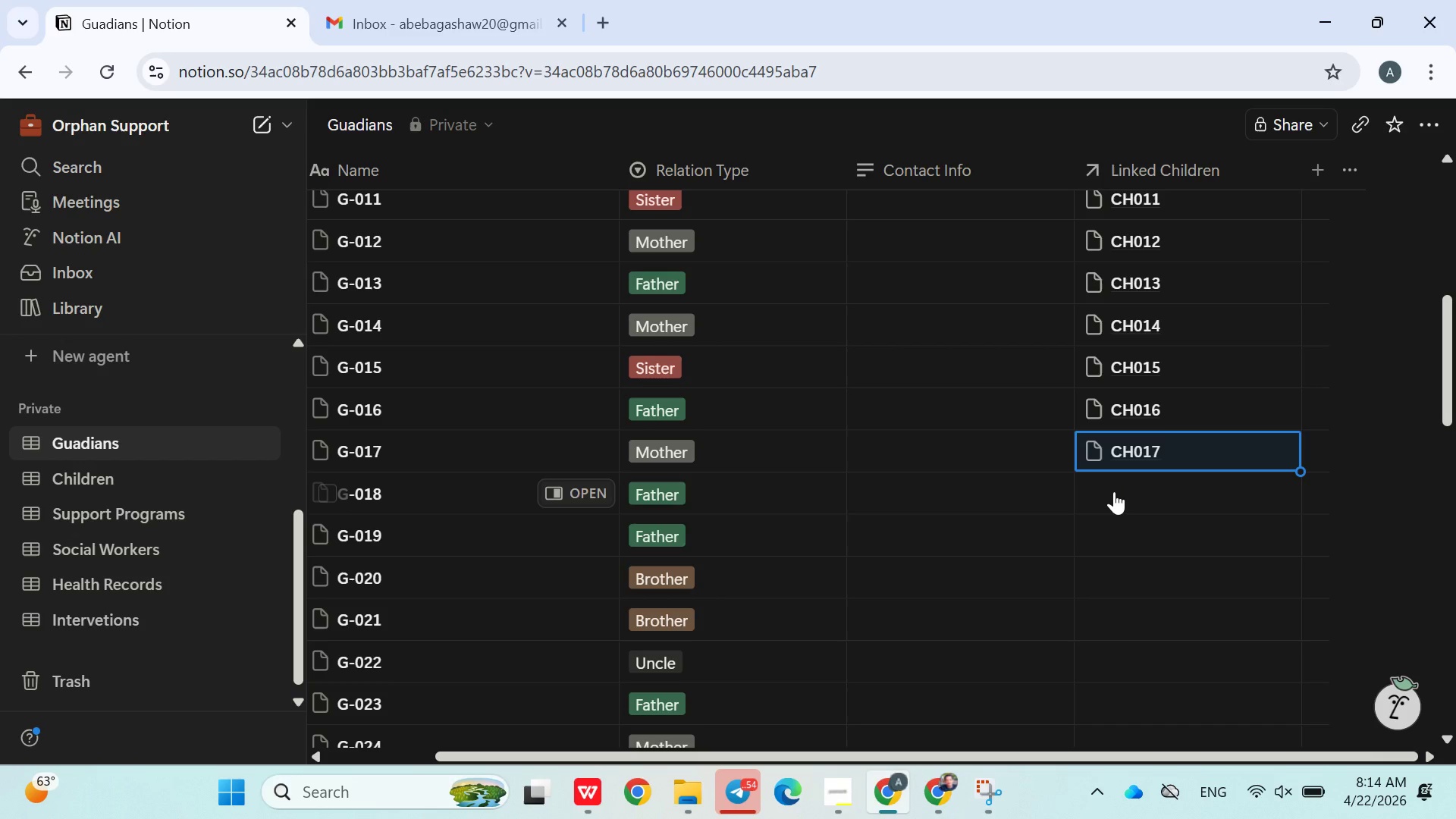 
wait(9.53)
 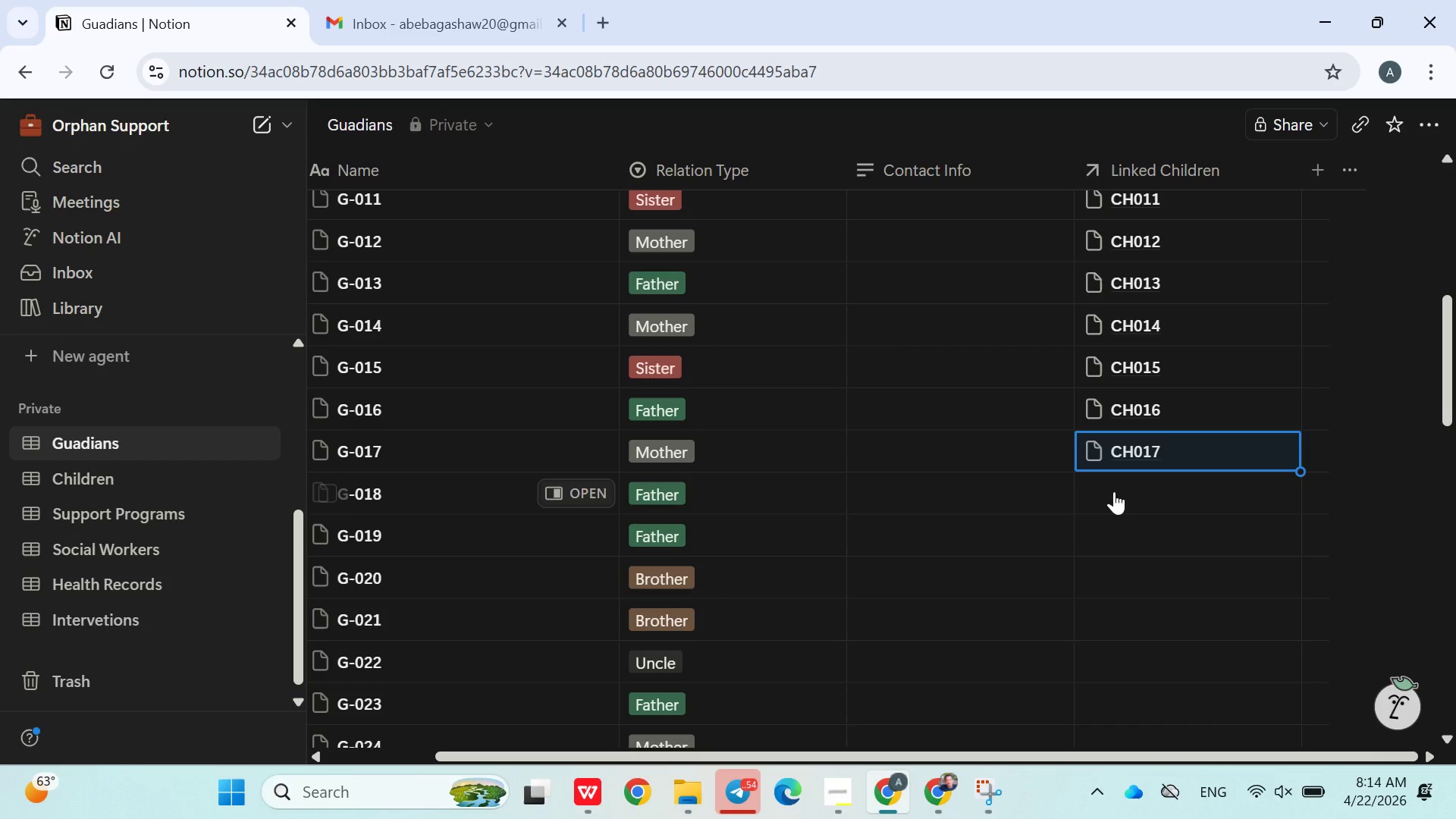 
left_click([1114, 491])
 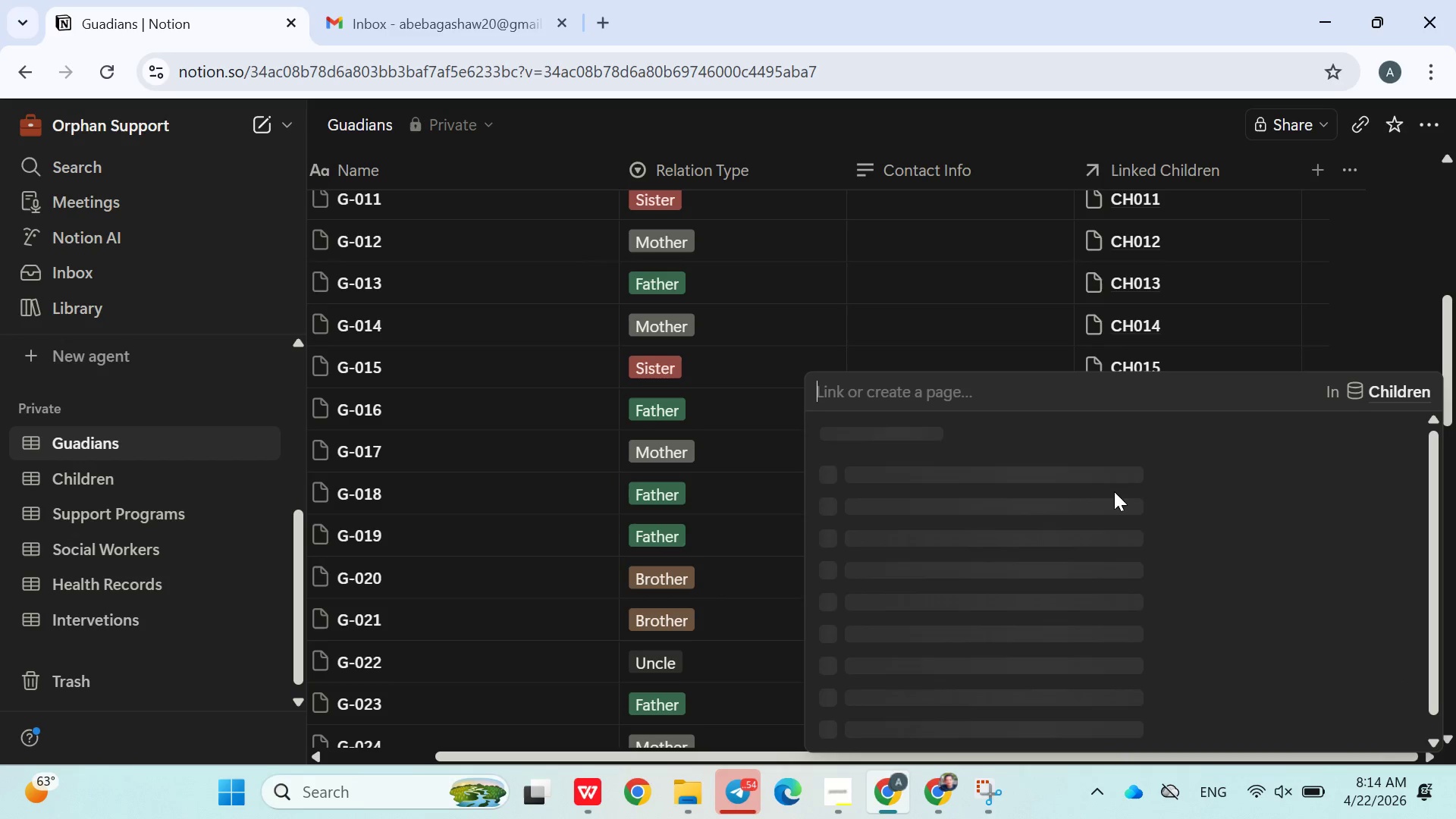 
type(ch0)
key(Backspace)
key(Backspace)
key(Backspace)
key(Backspace)
type(ch018)
 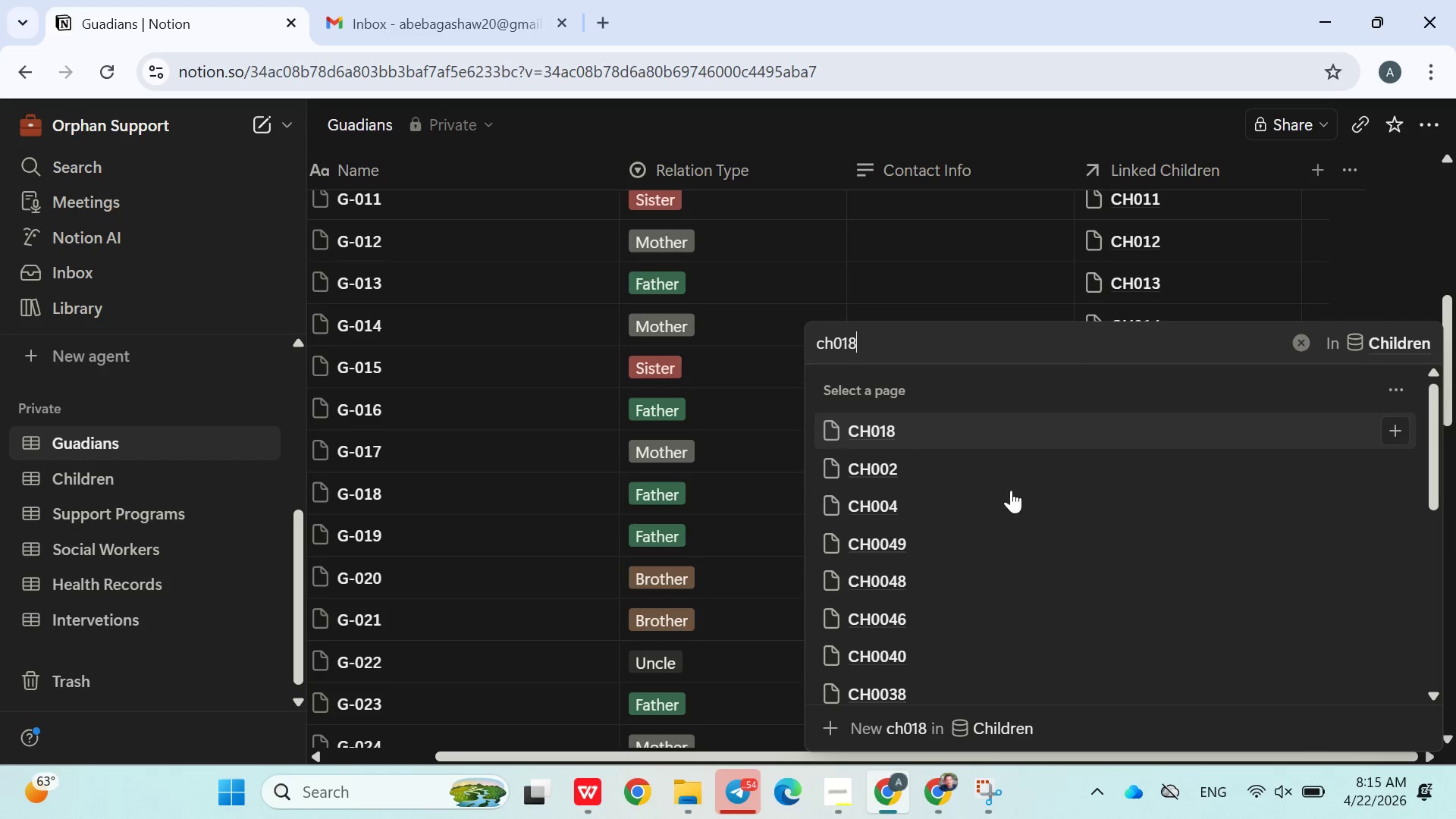 
left_click([891, 425])
 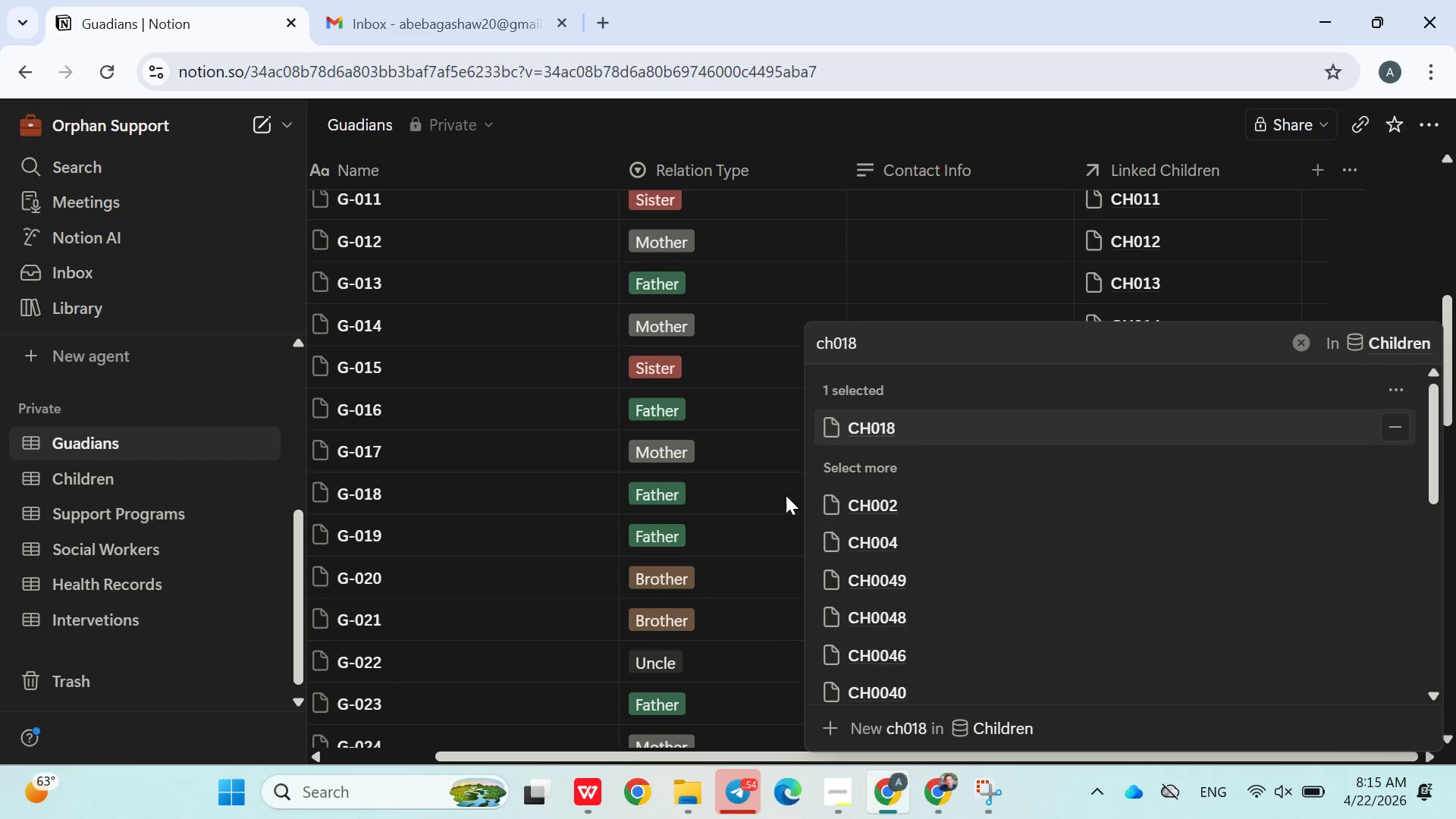 
left_click([733, 530])
 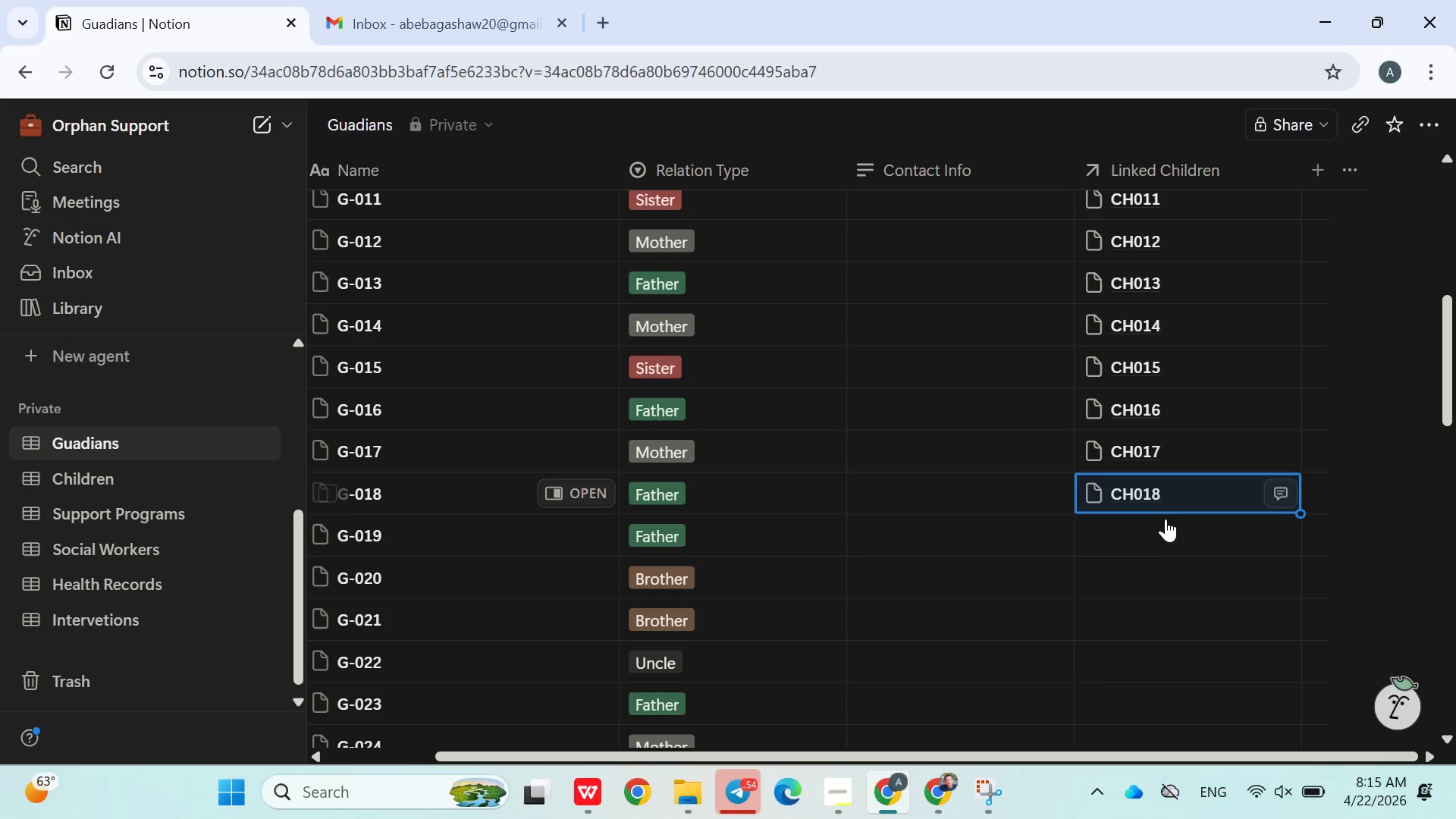 
left_click([1140, 530])
 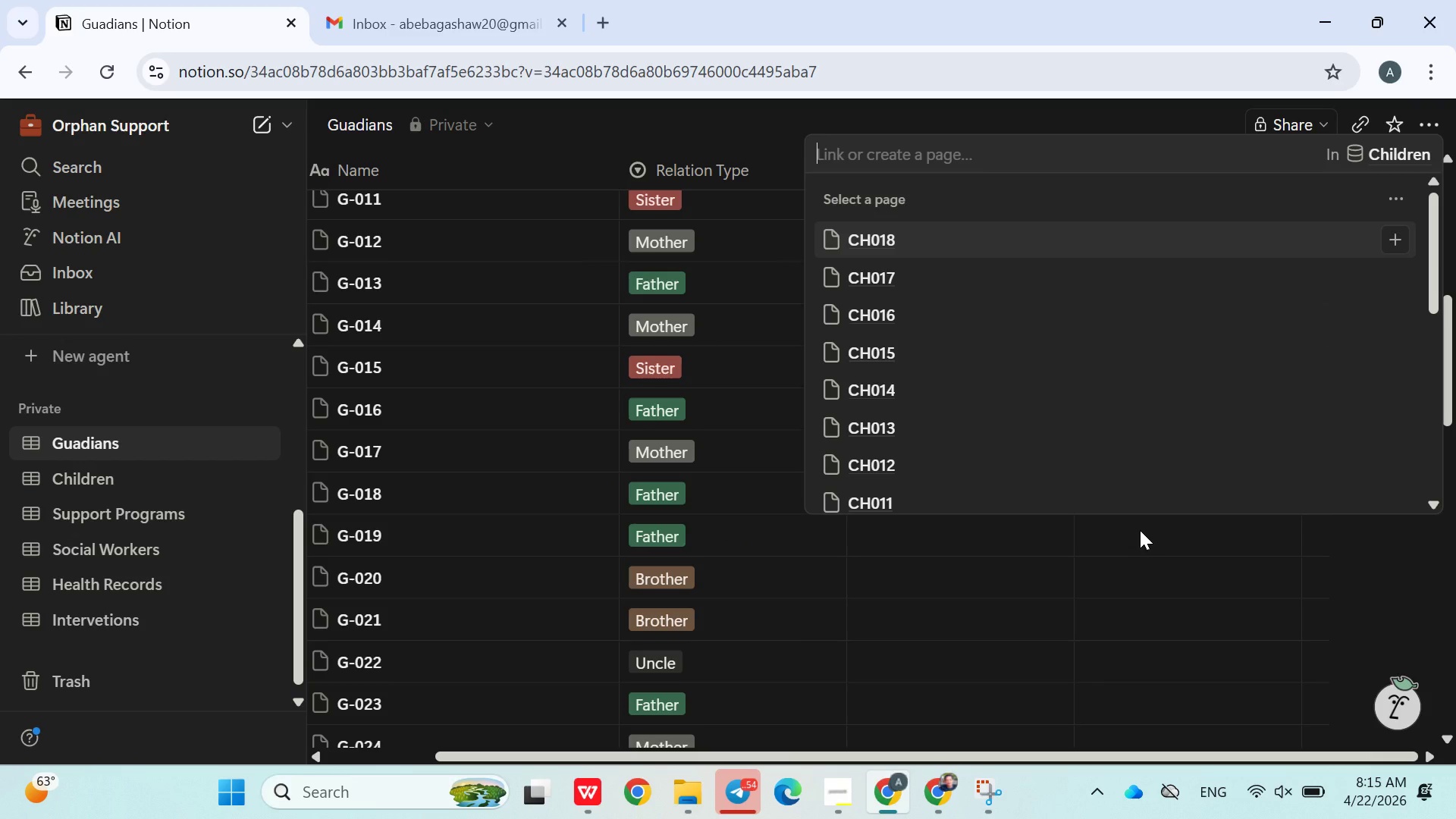 
type(ch019)
 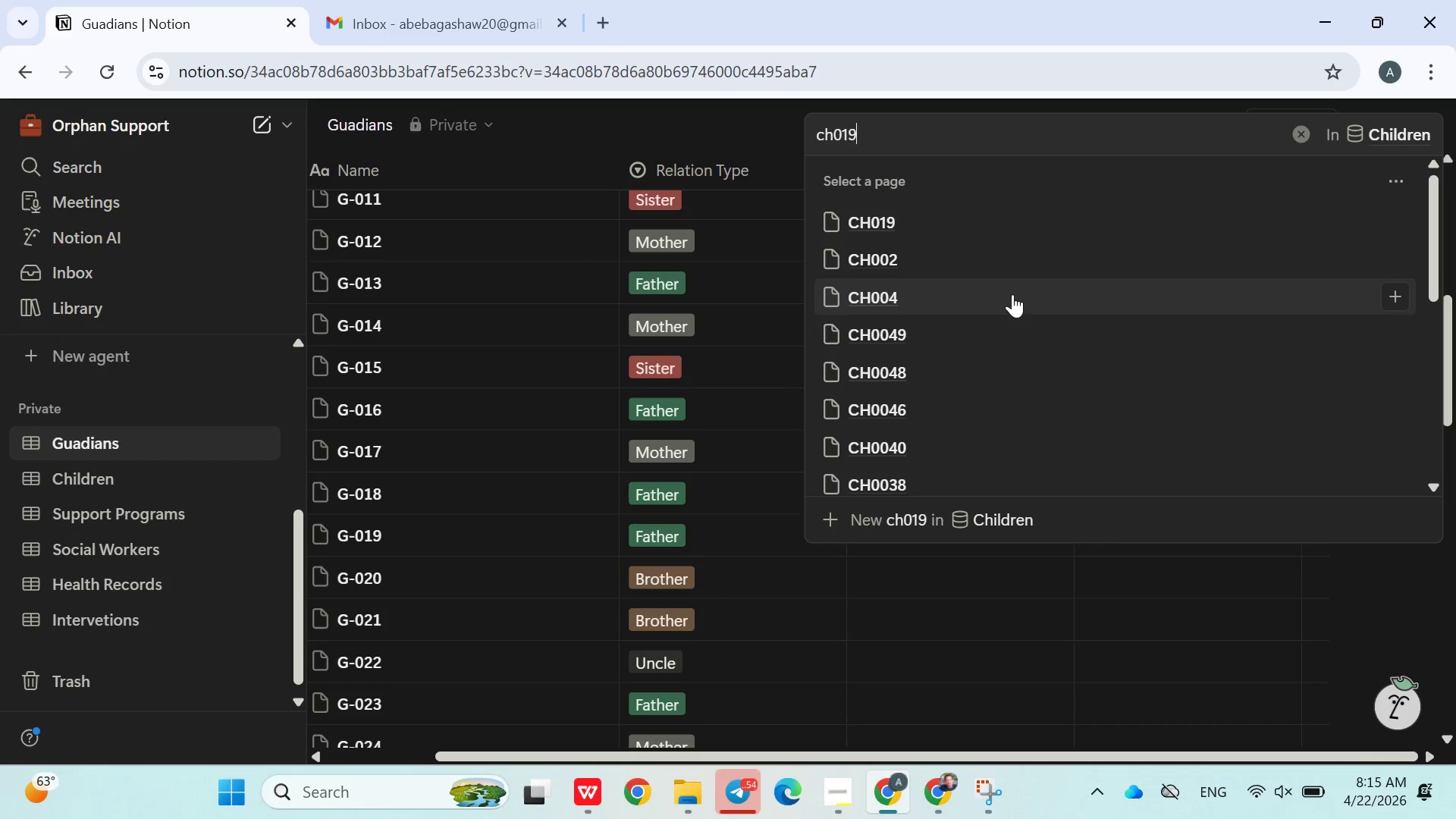 
left_click([888, 230])
 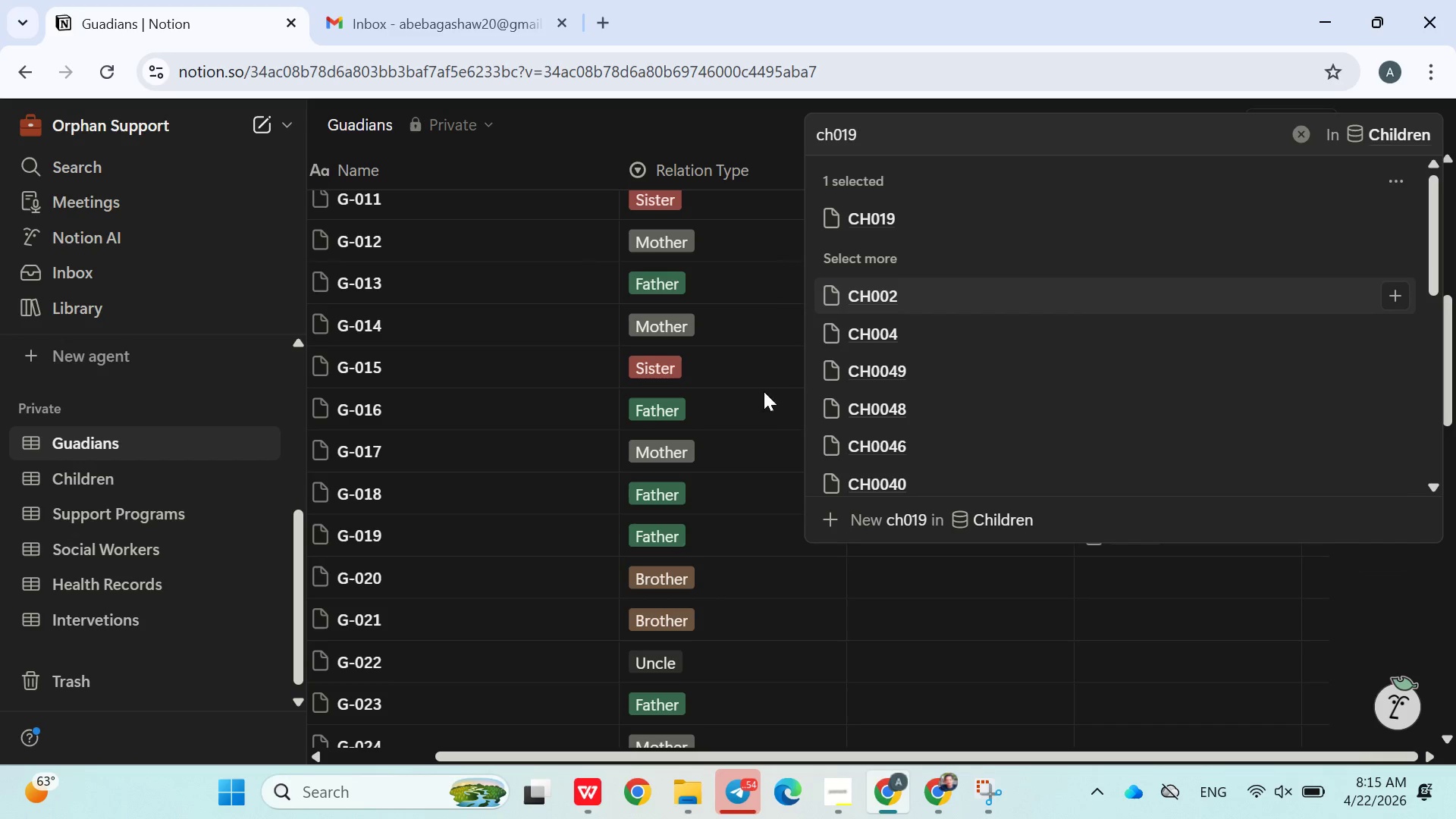 
left_click([754, 419])
 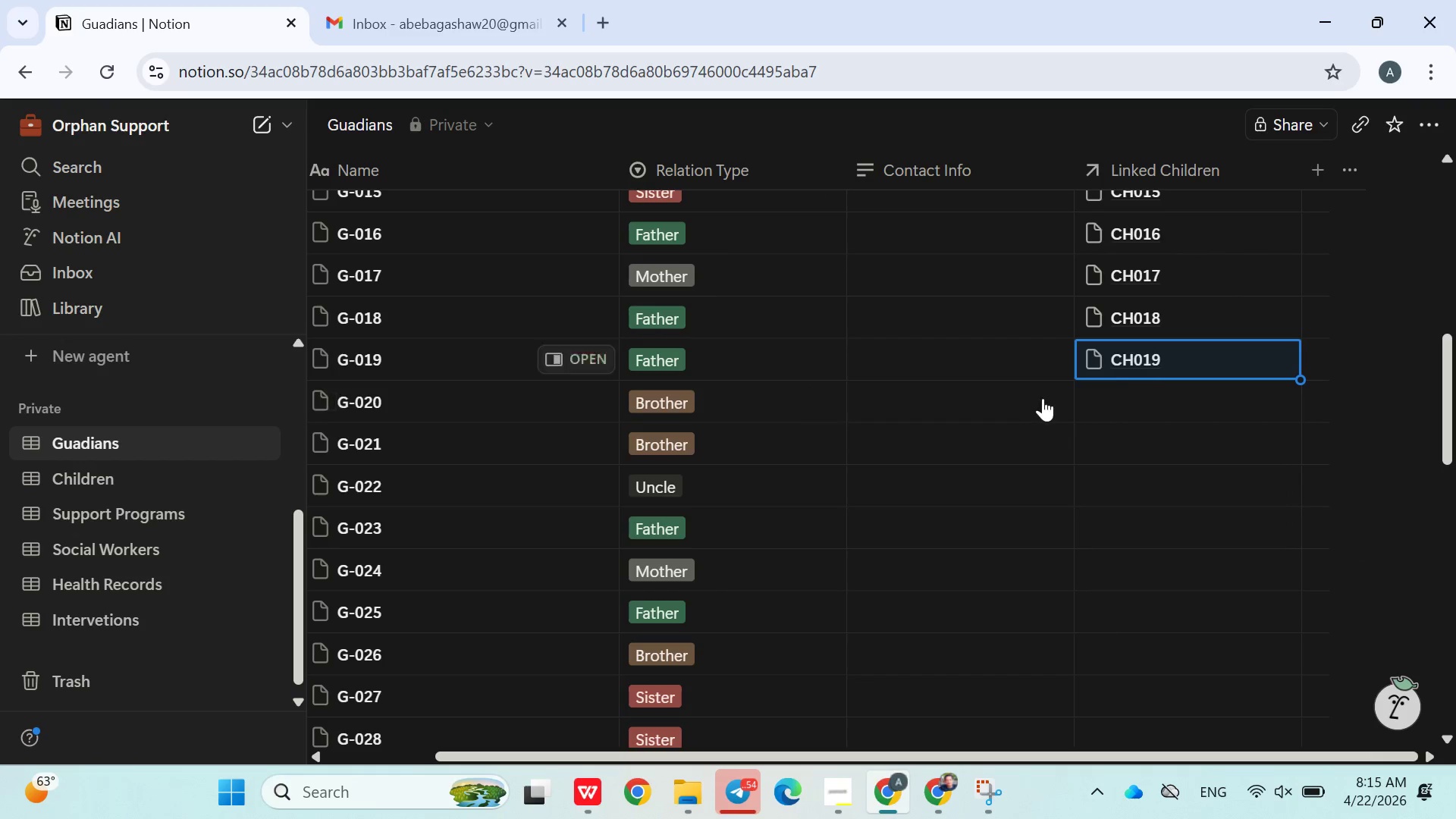 
left_click([1104, 401])
 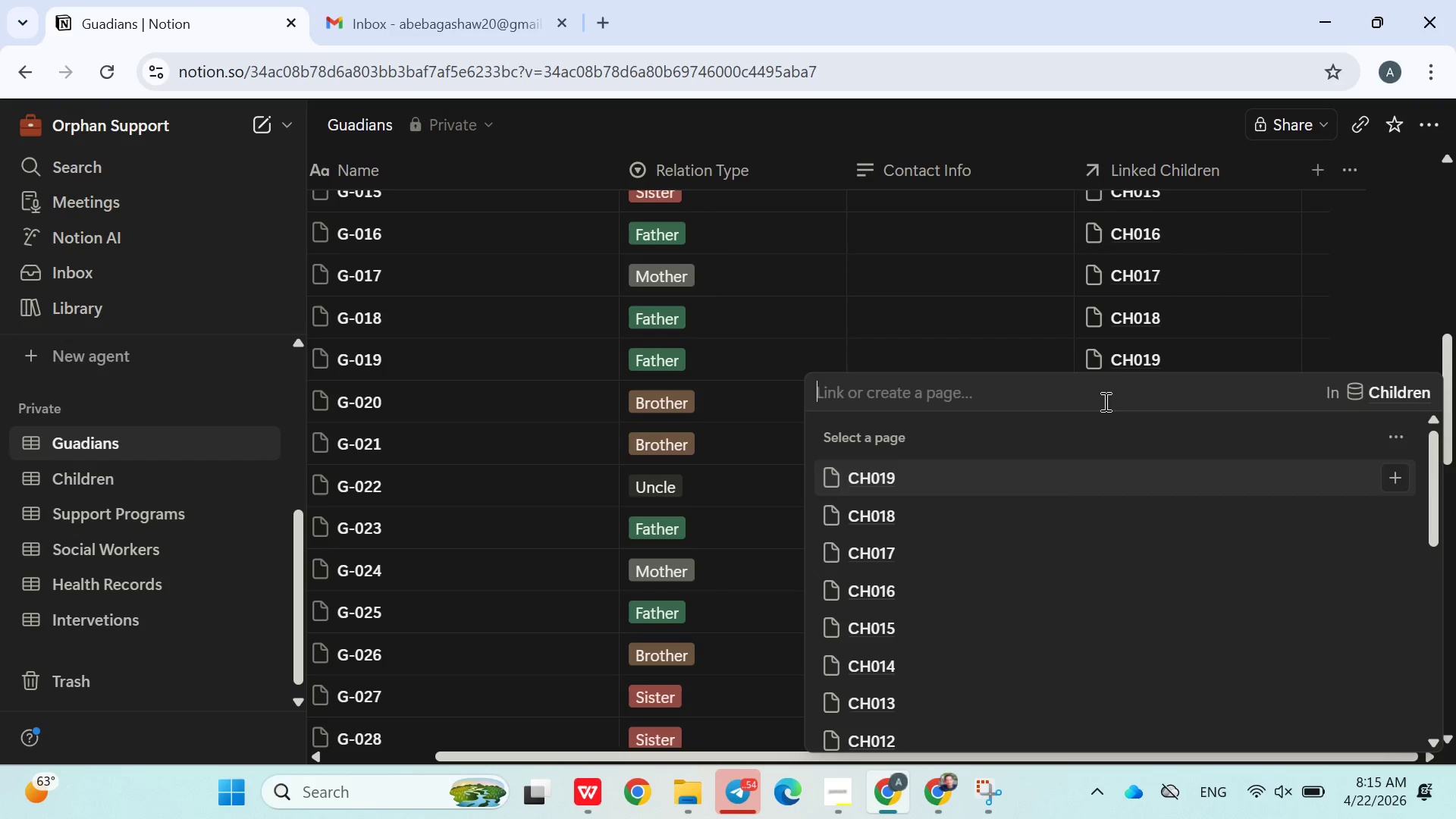 
type(ch020)
 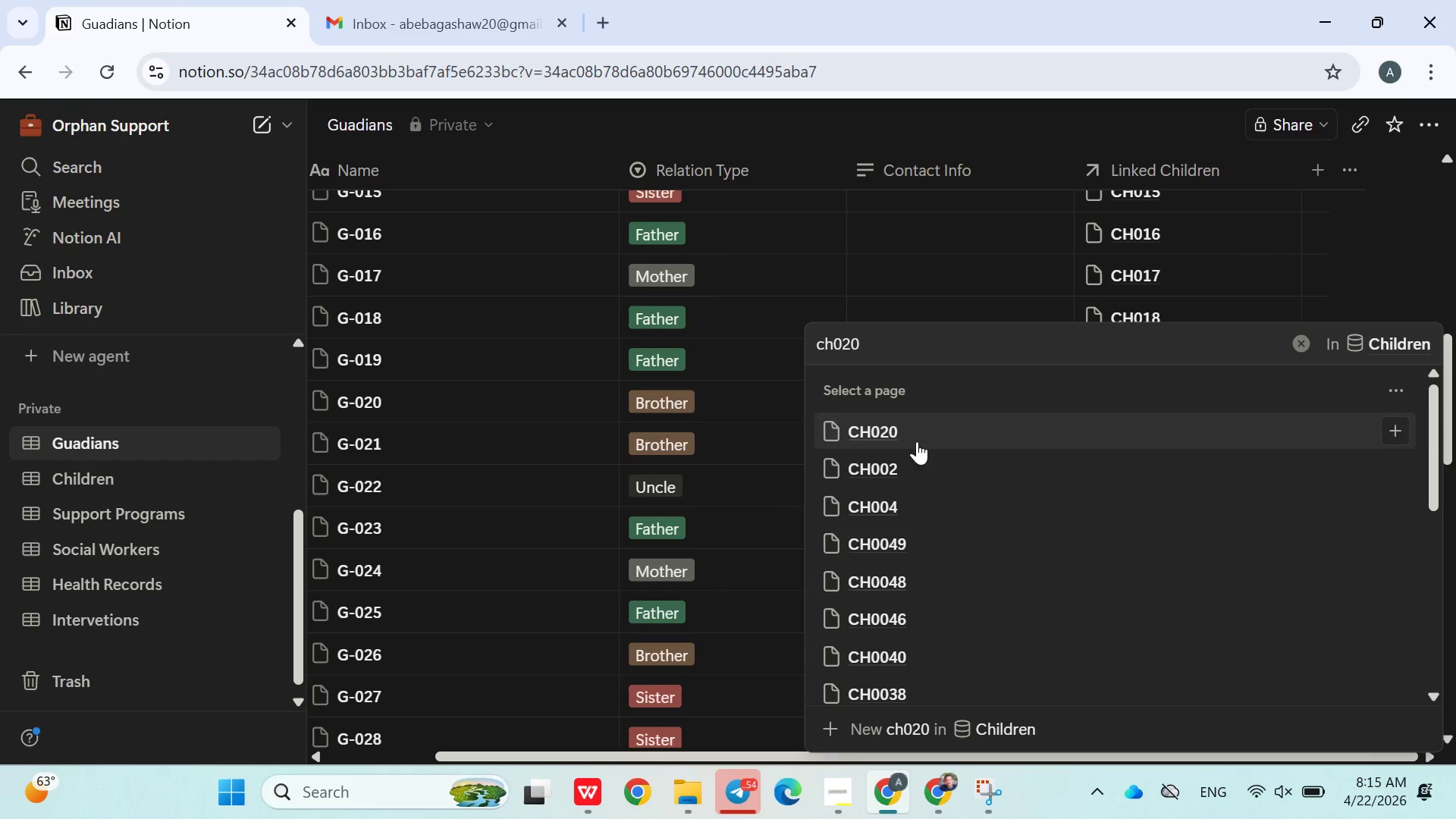 
left_click([890, 417])
 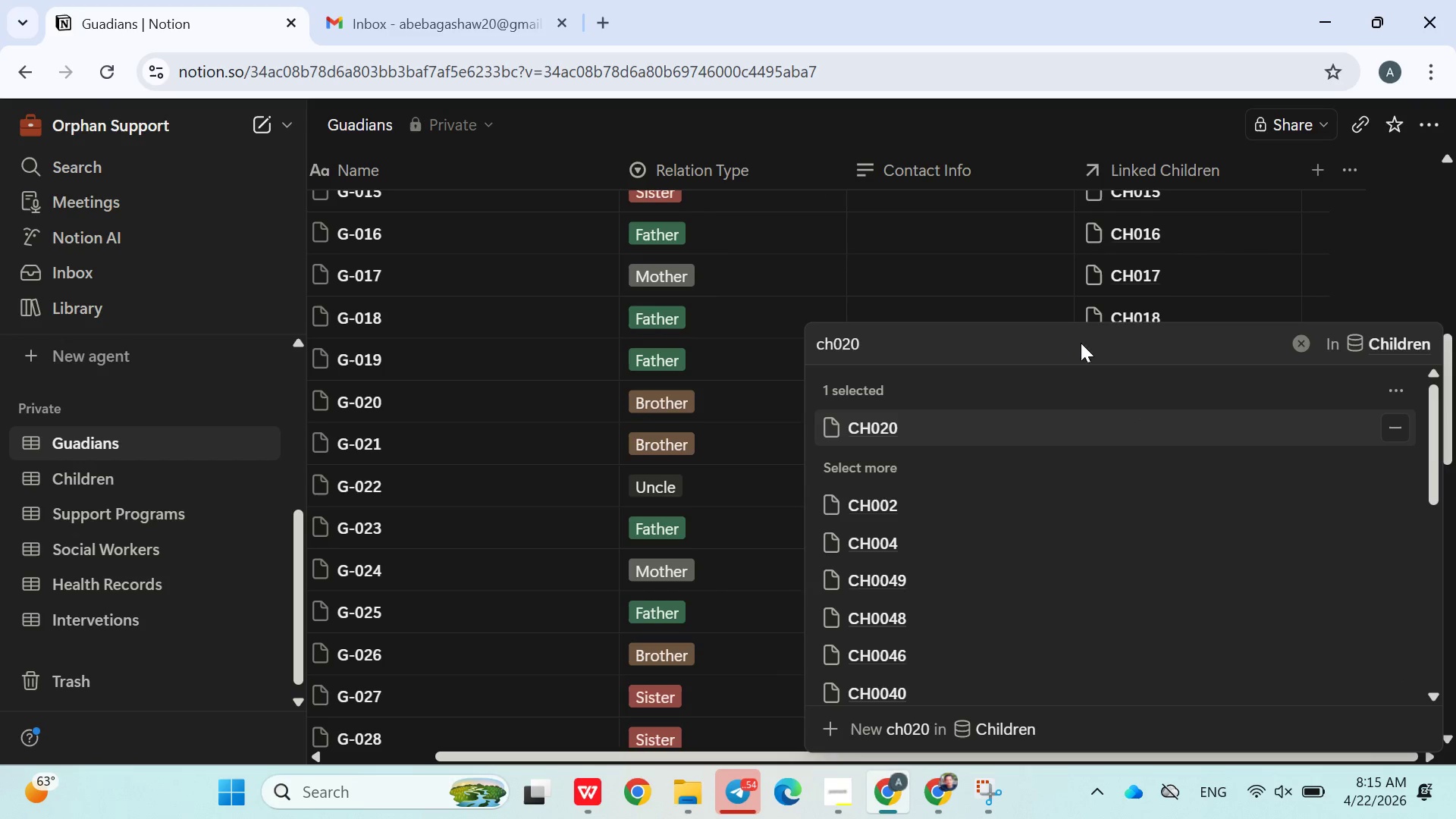 
left_click([997, 285])
 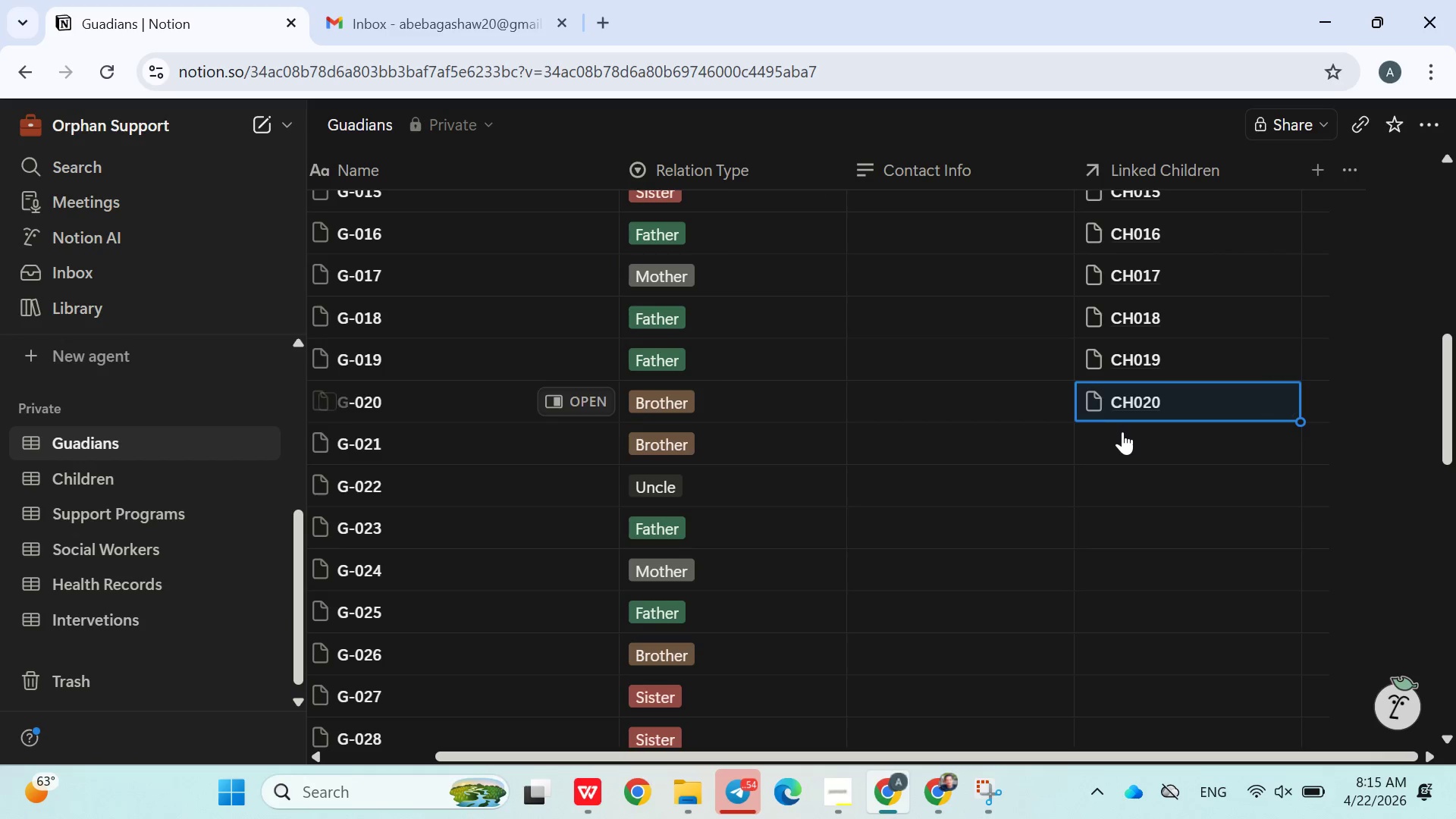 
left_click([1125, 435])
 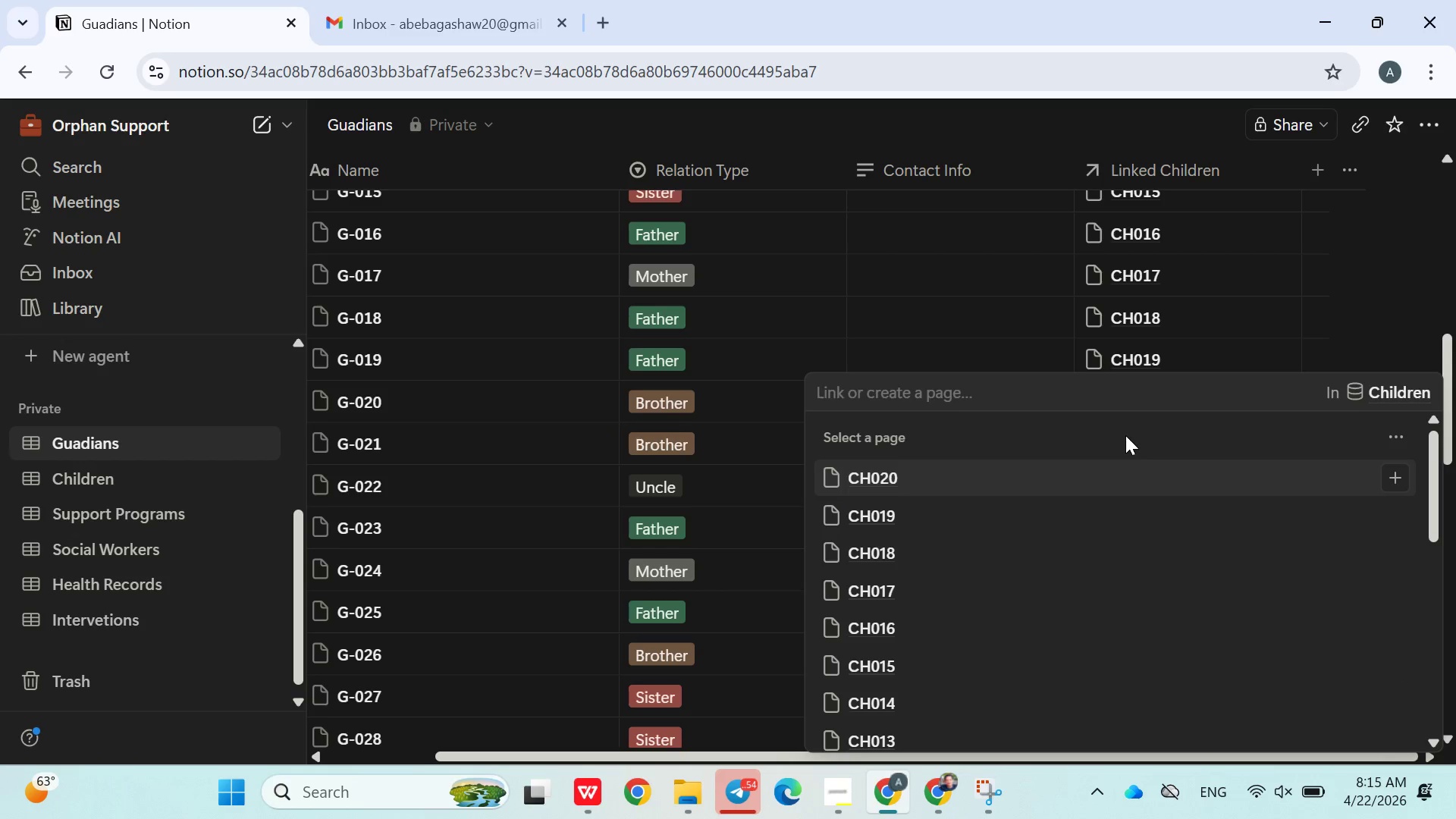 
type(ch021)
 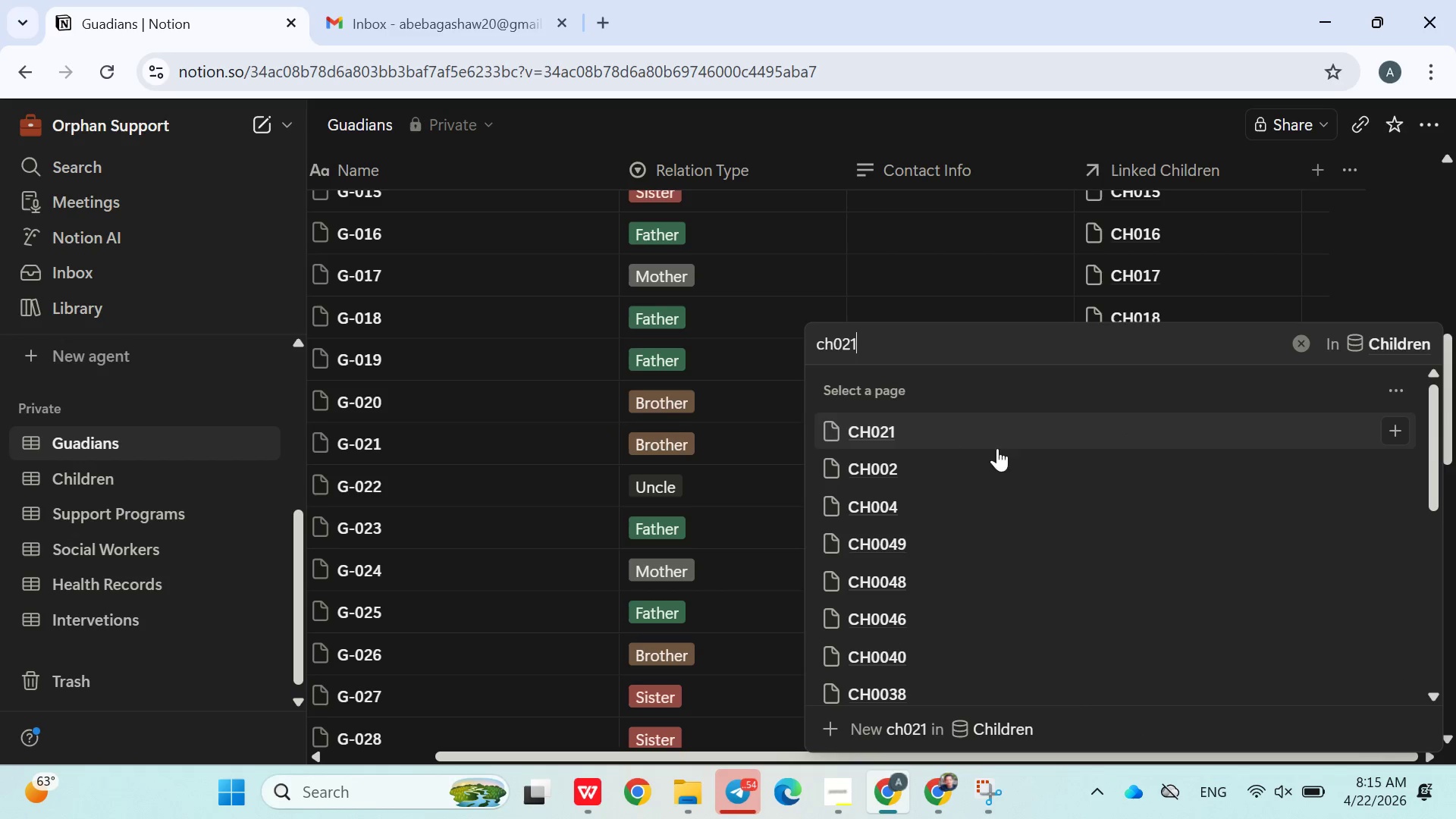 
left_click([947, 438])
 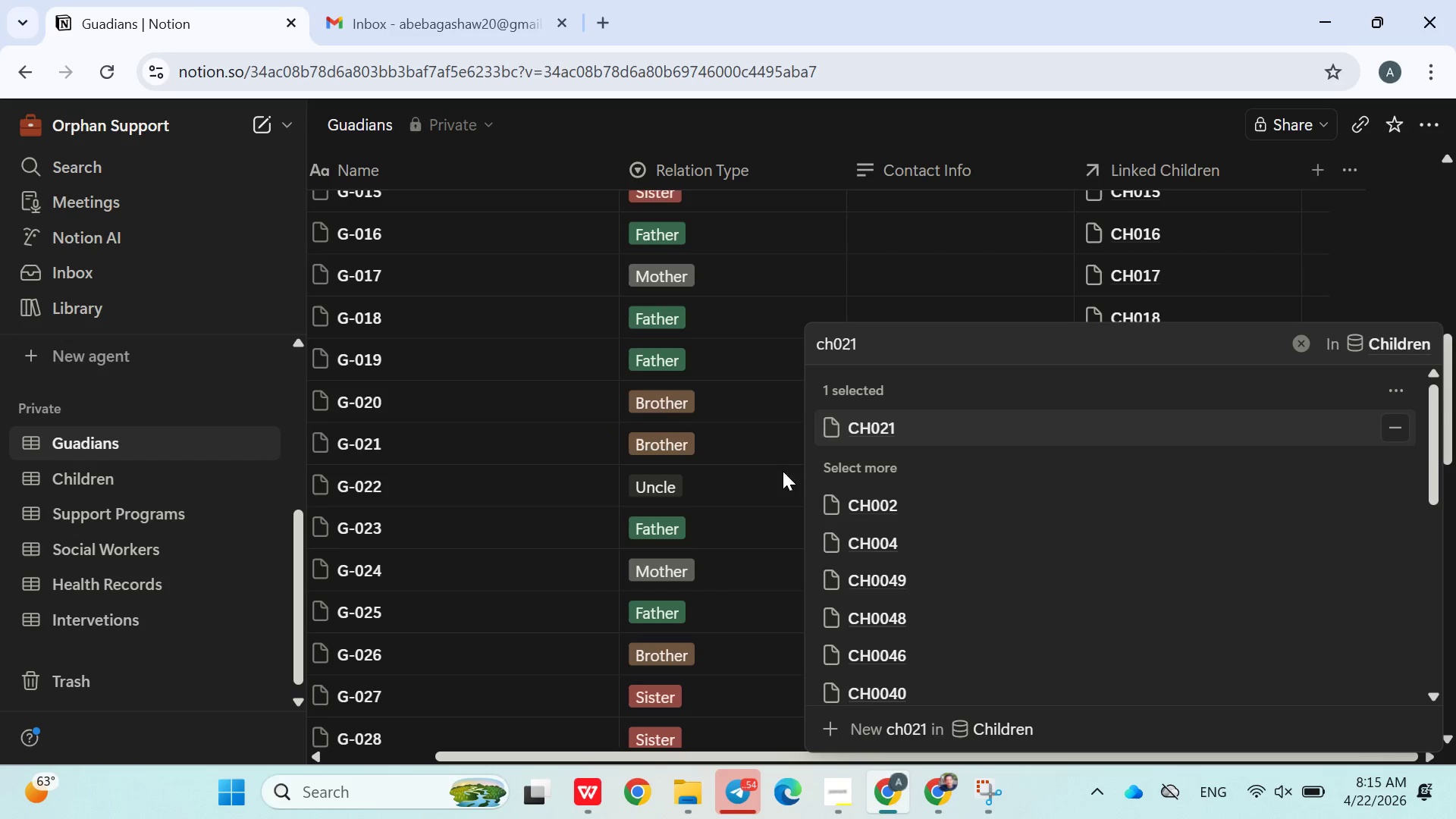 
left_click([762, 474])
 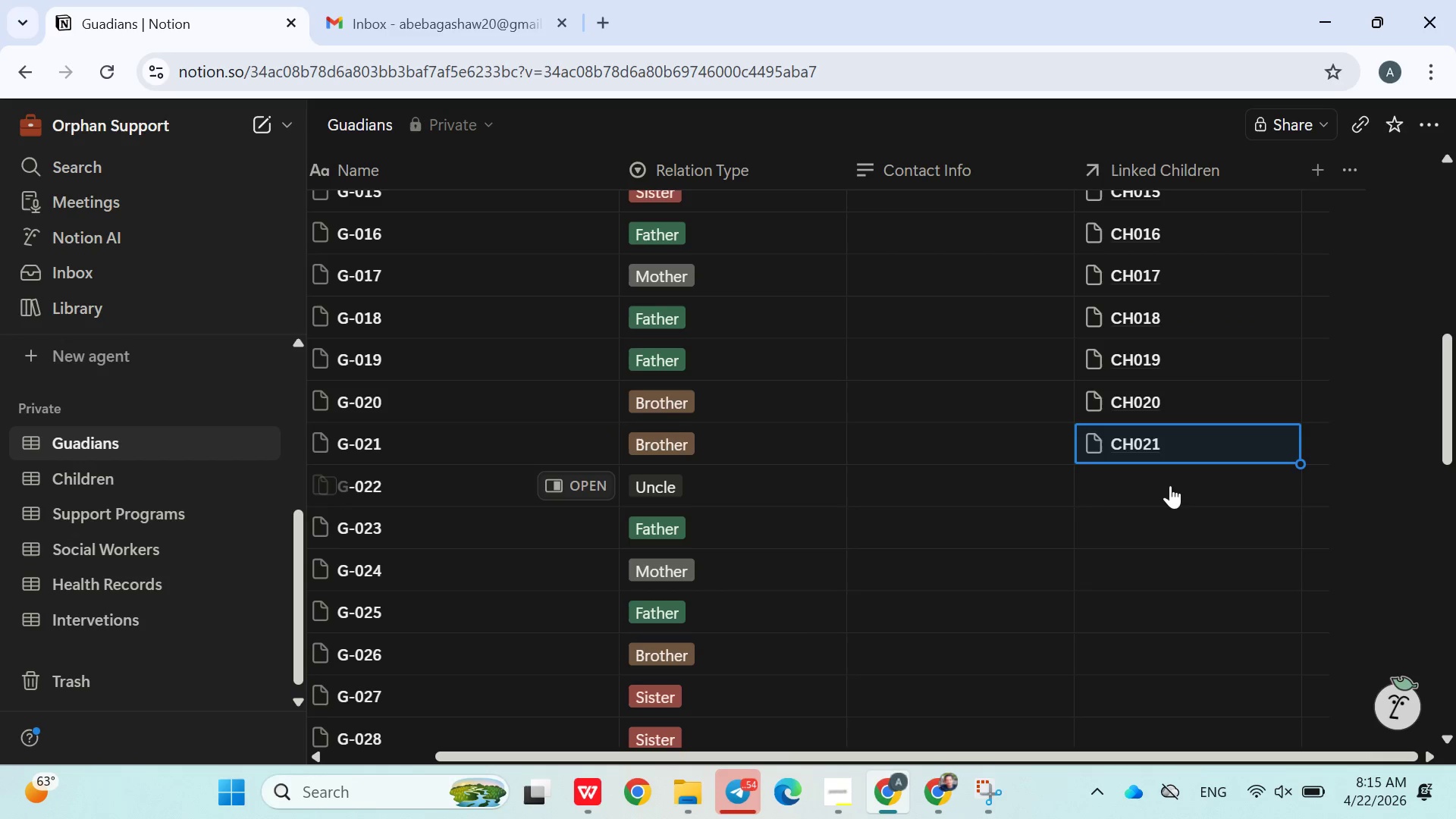 
left_click([1169, 484])
 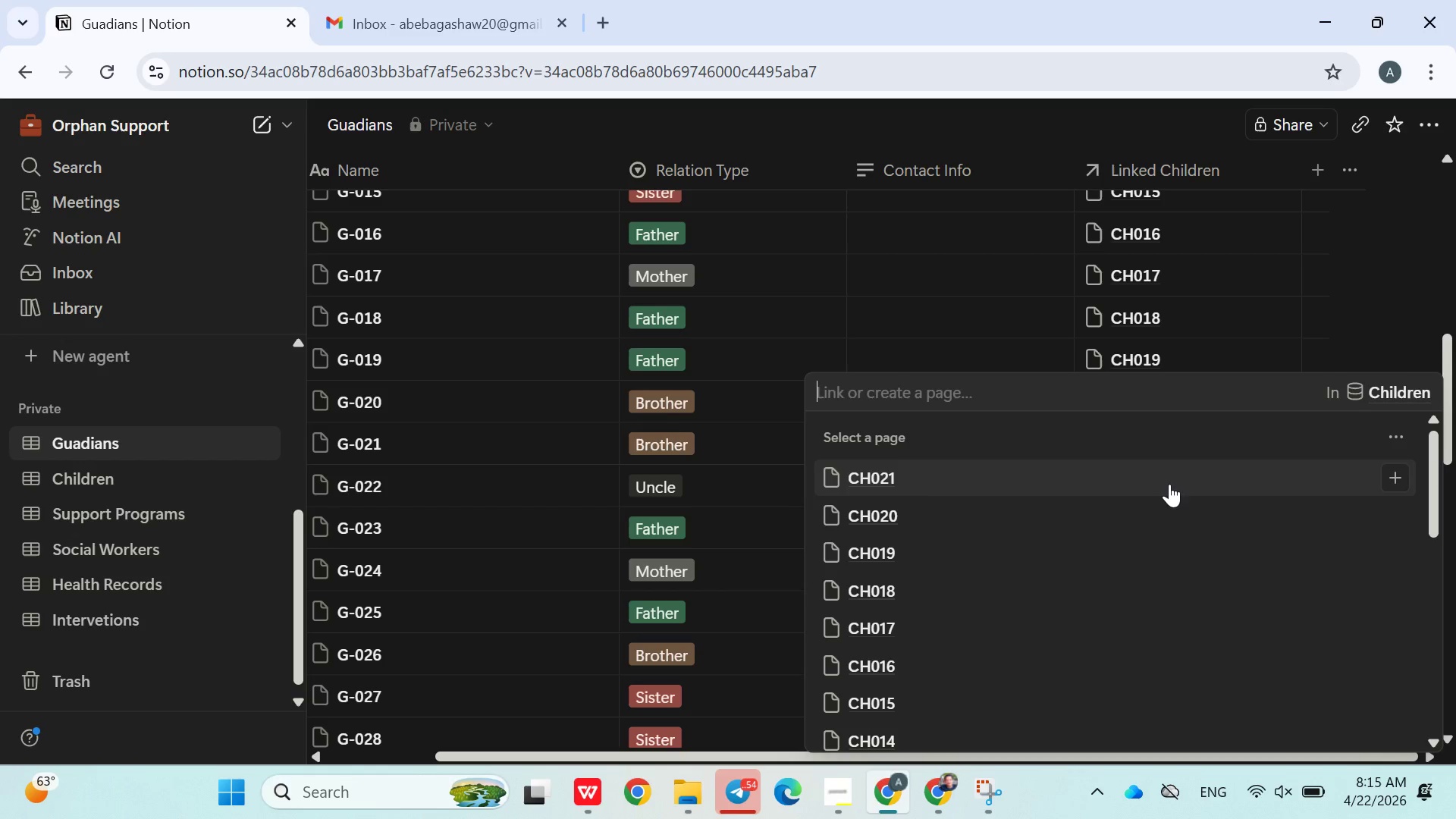 
type(ch022)
 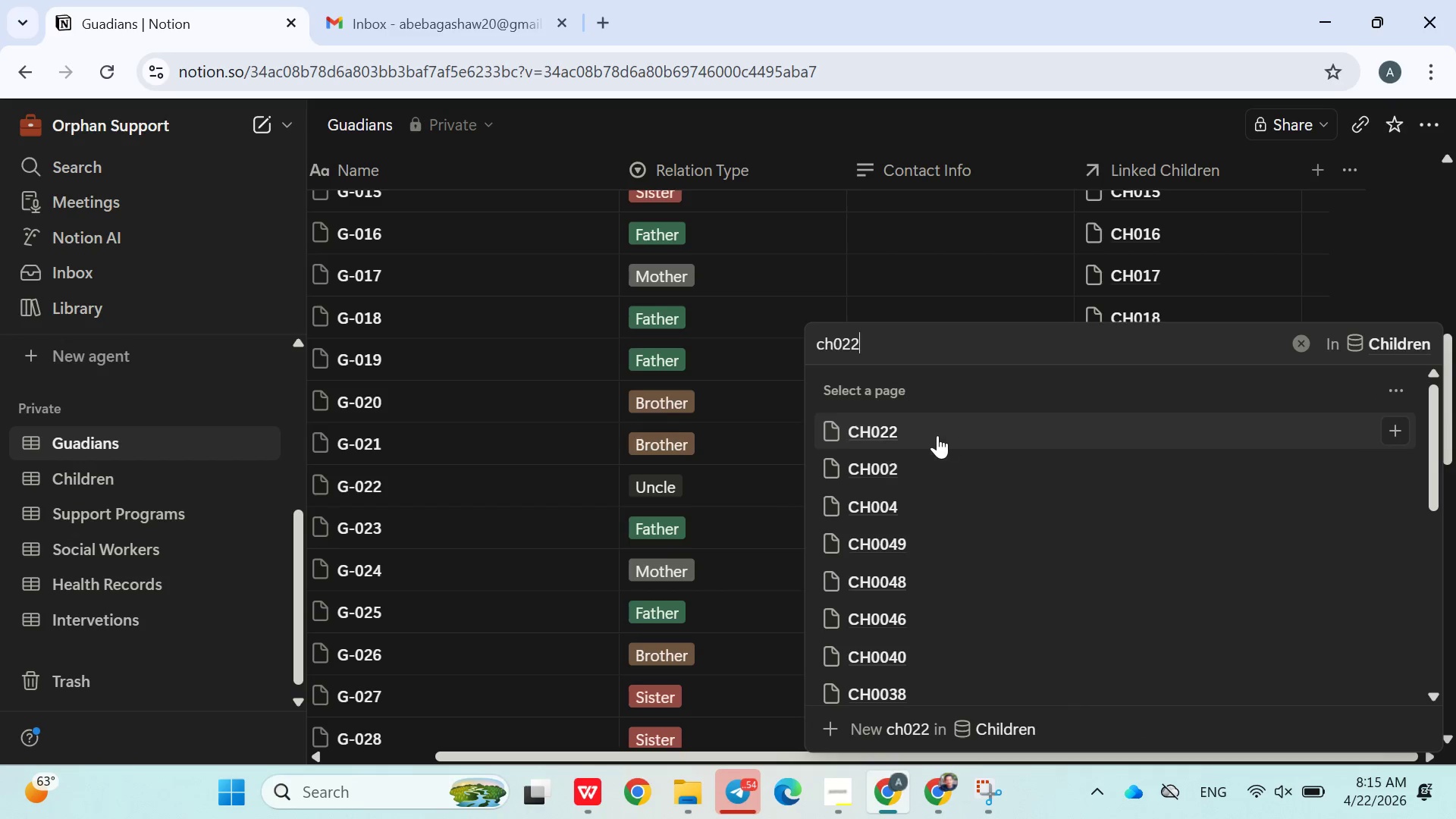 
left_click([893, 431])
 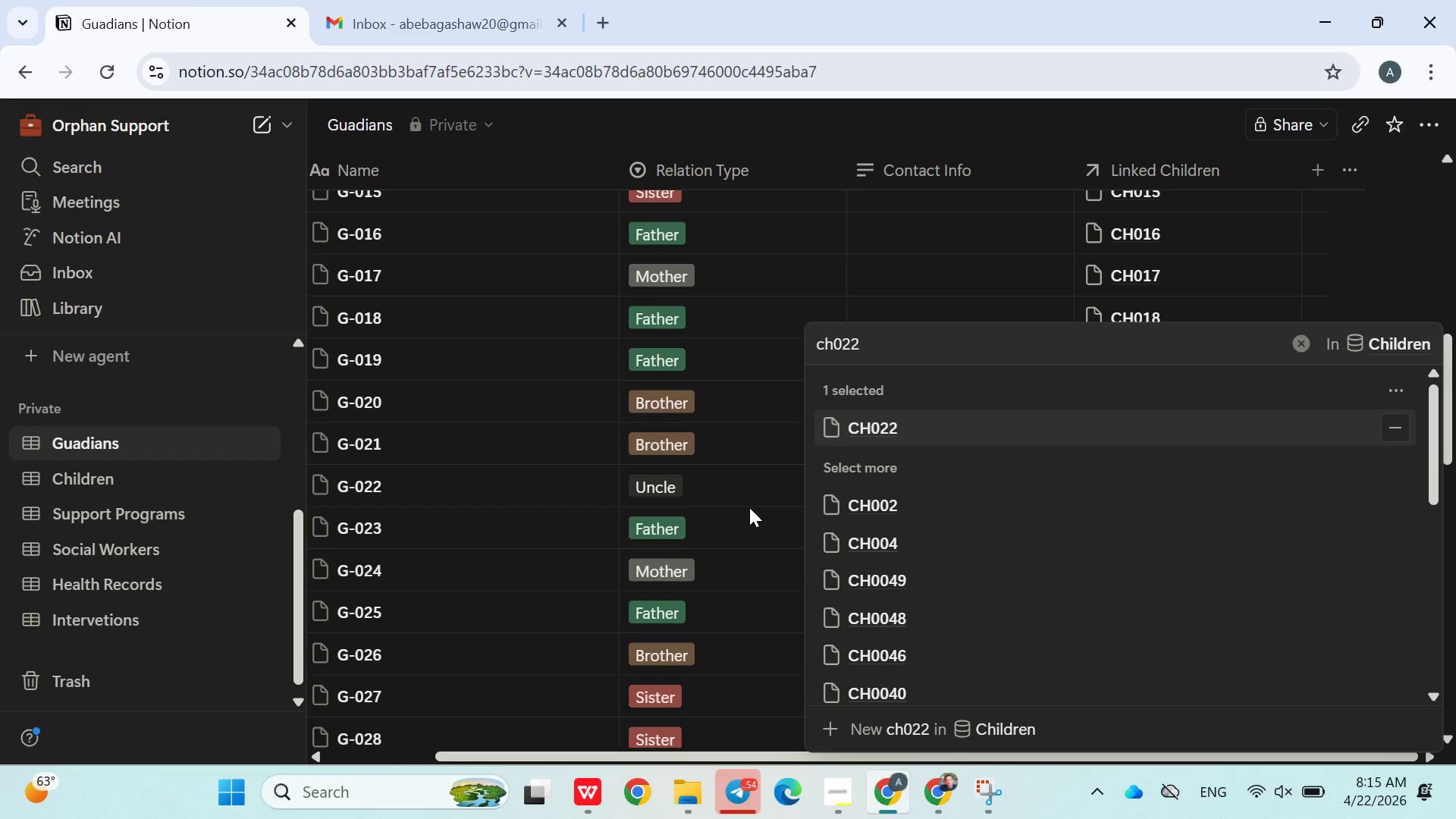 
left_click([740, 513])
 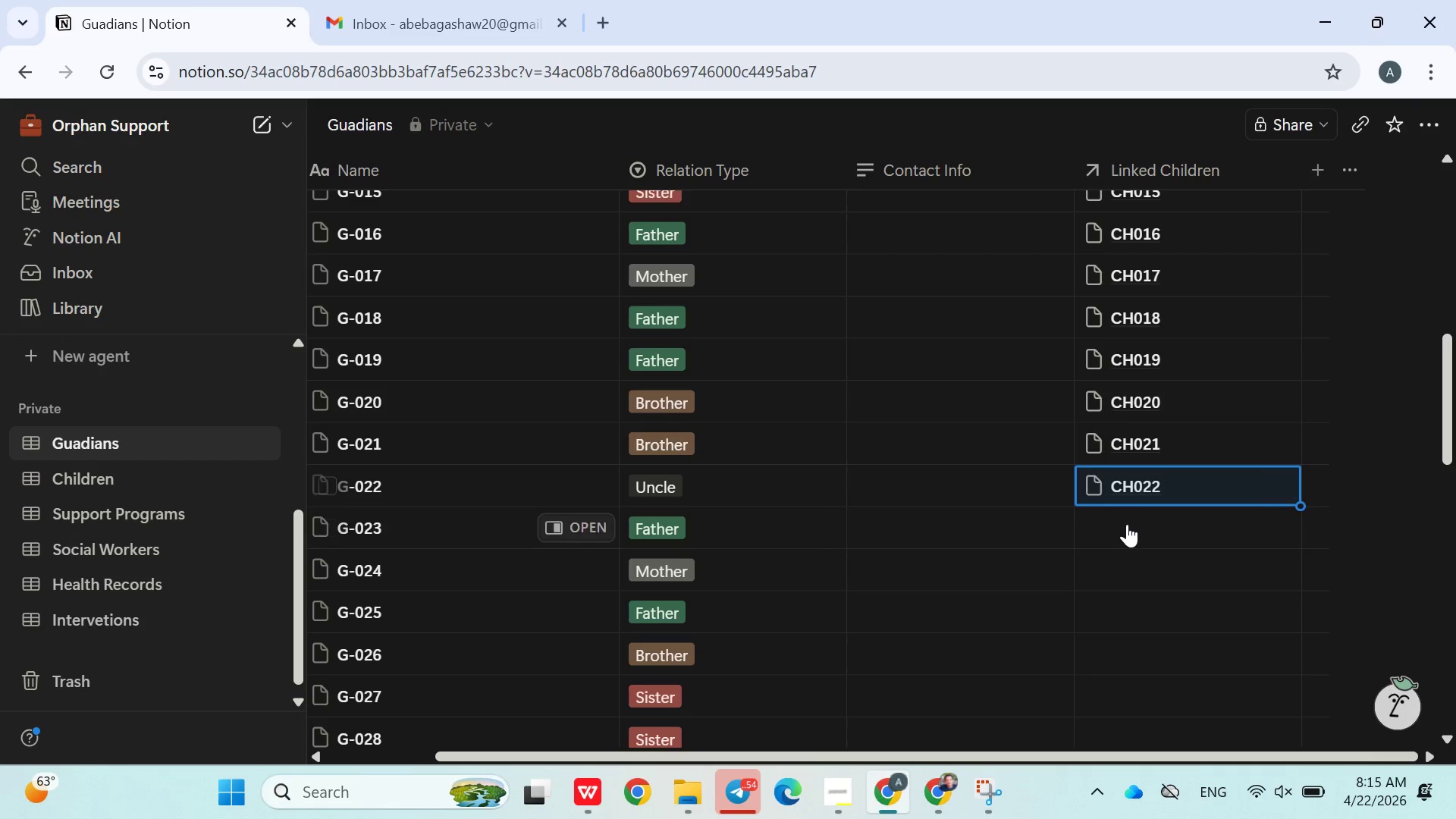 
left_click([1127, 526])
 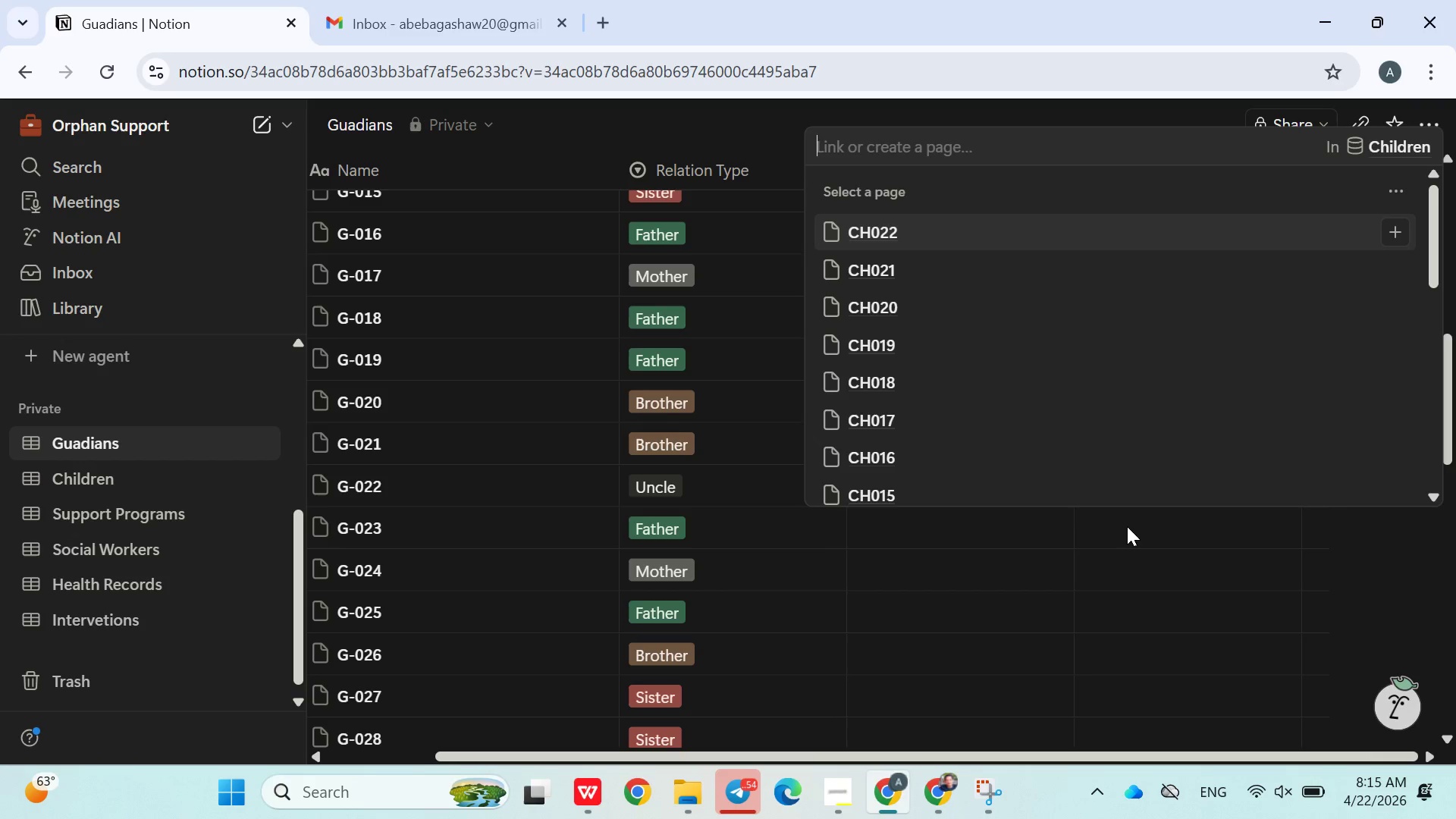 
type(ch023)
 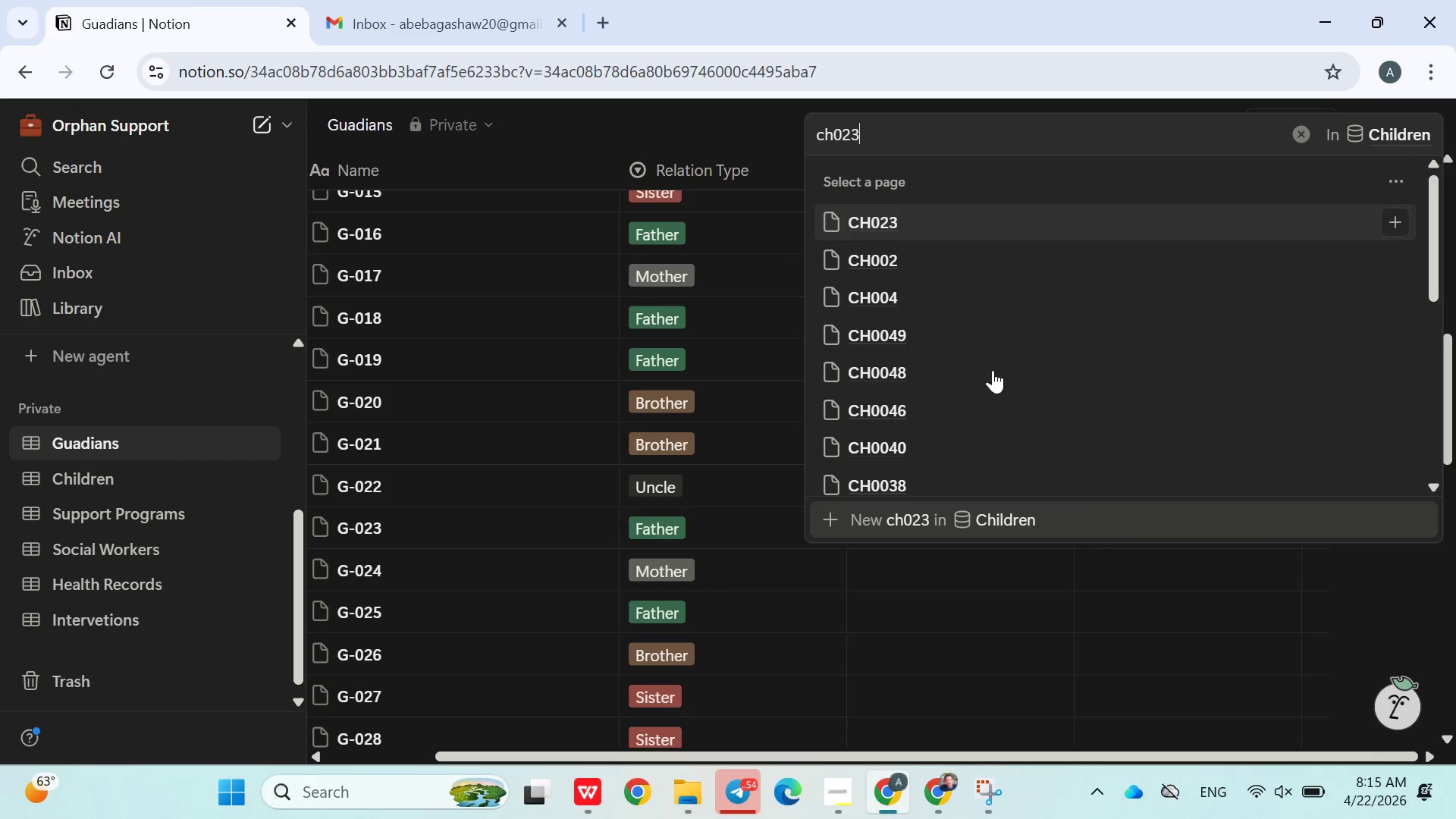 
left_click([887, 215])
 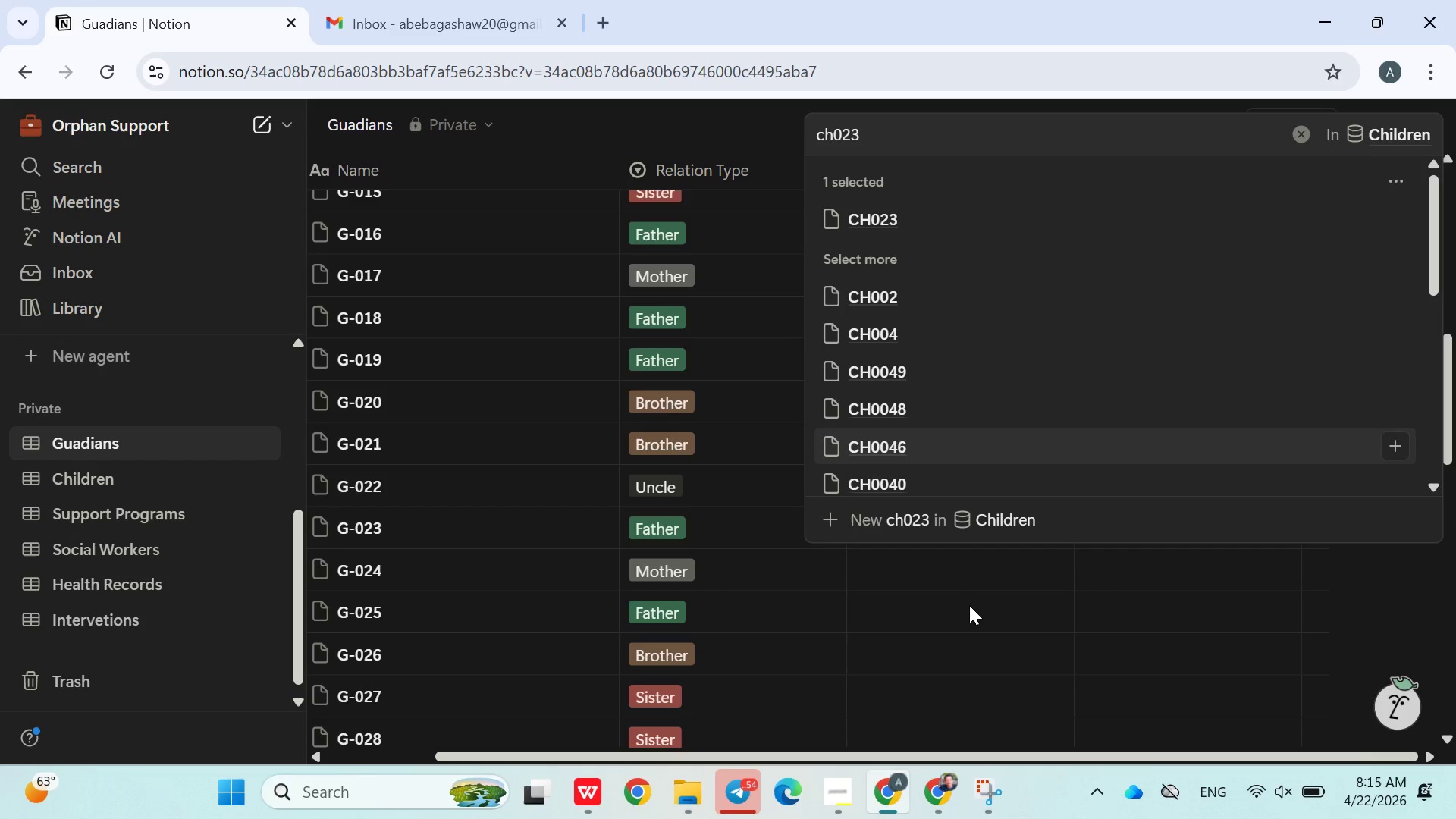 
left_click([971, 609])
 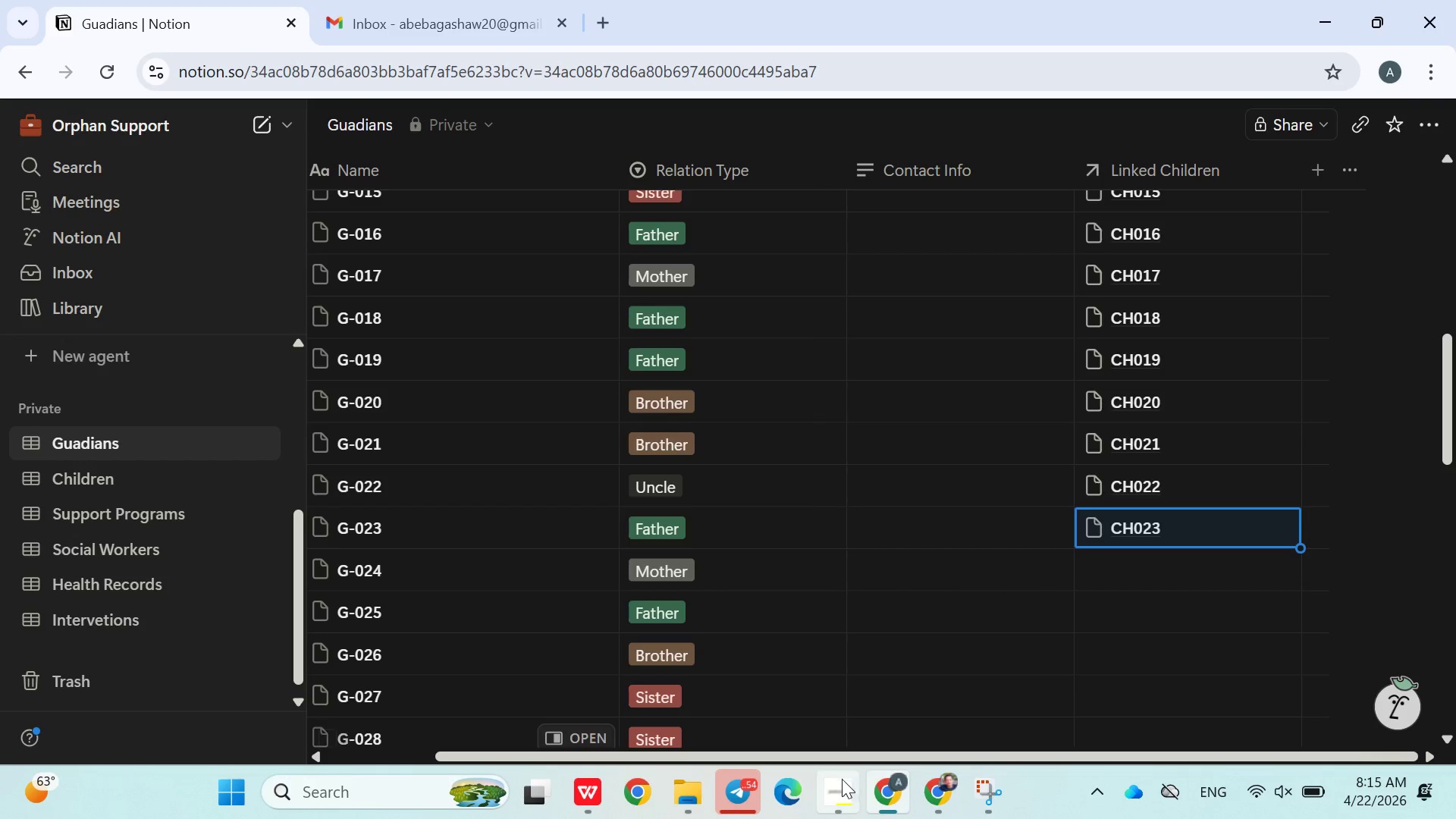 
left_click([847, 790])